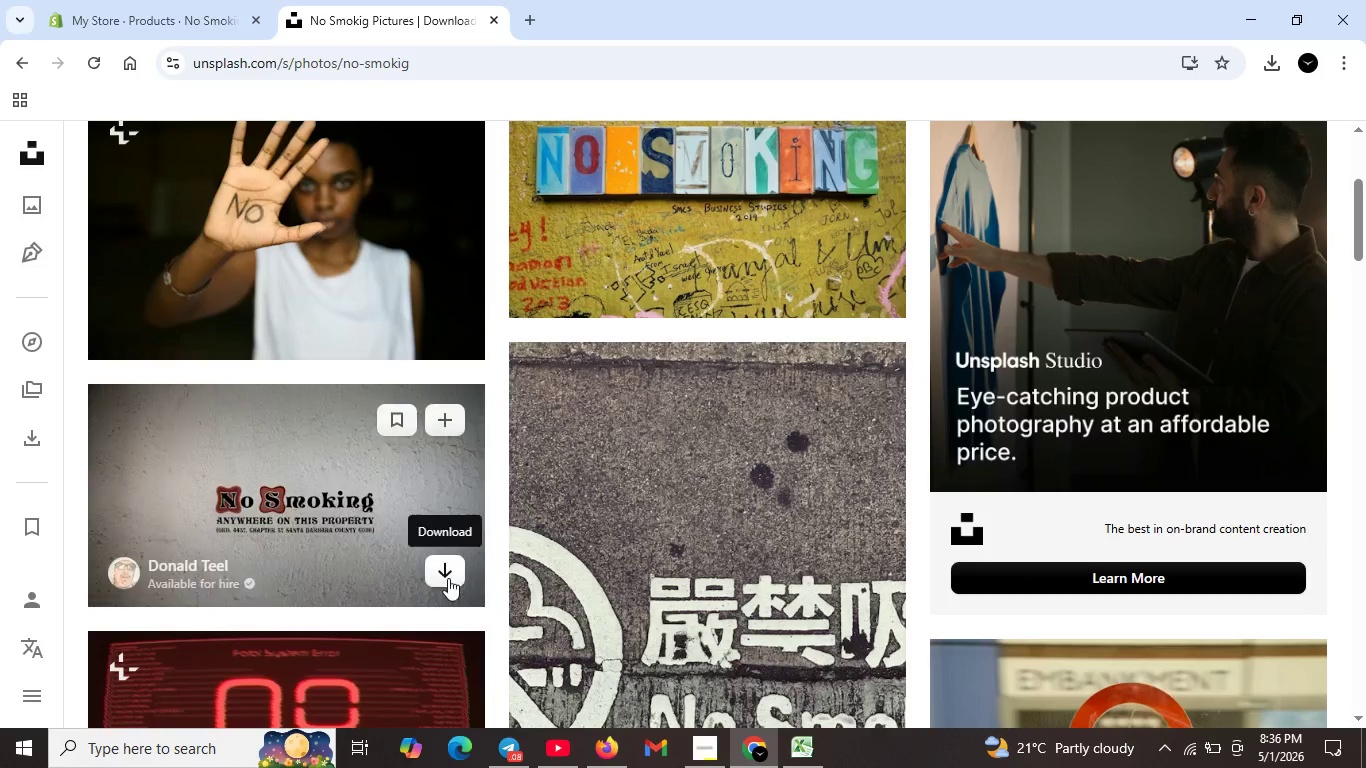 
left_click([448, 571])
 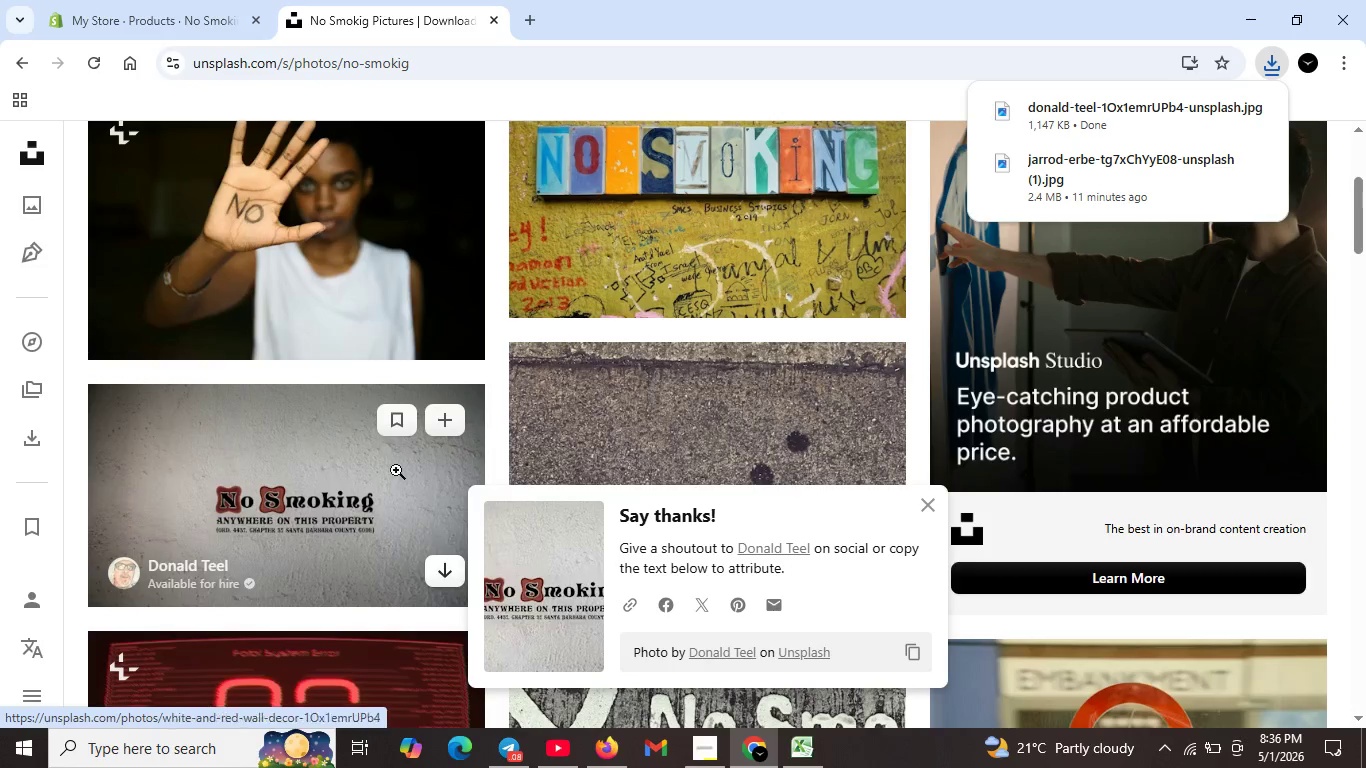 
left_click([178, 10])
 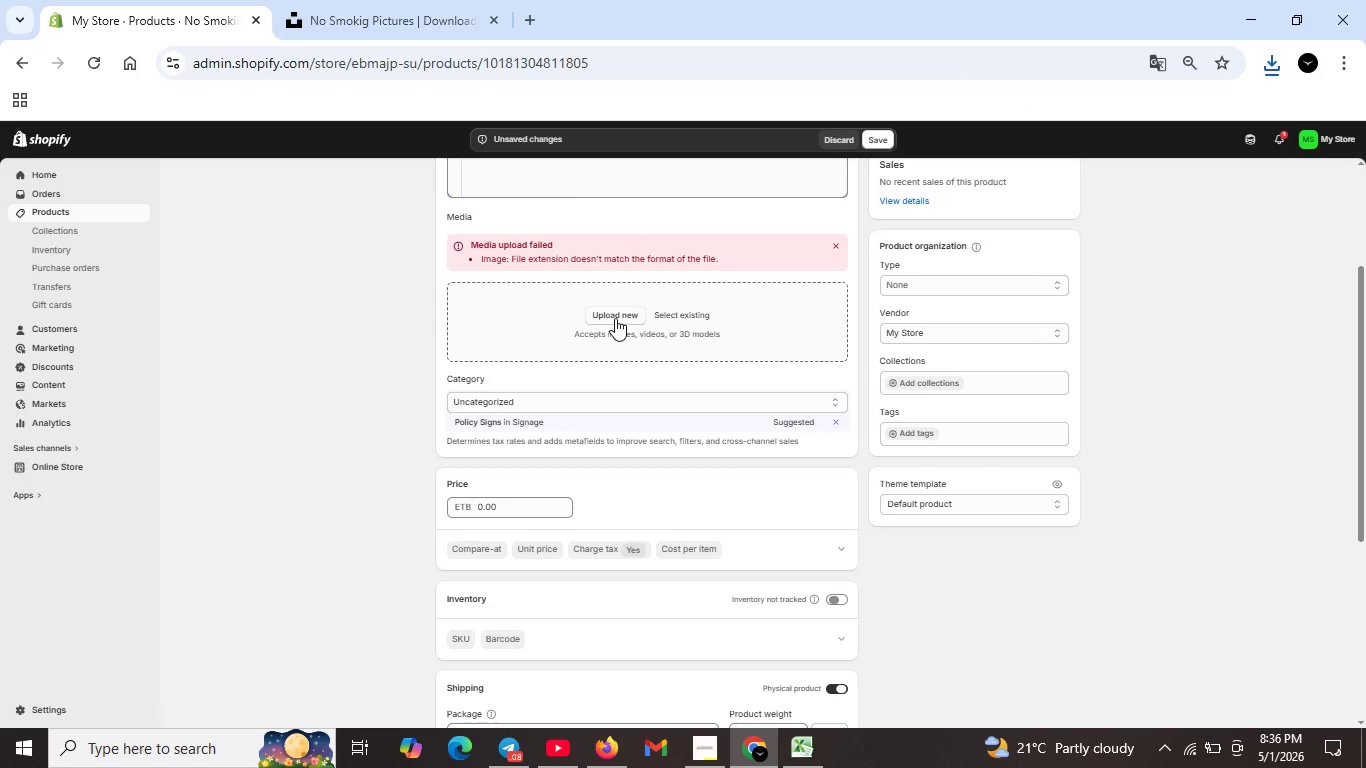 
left_click([615, 318])
 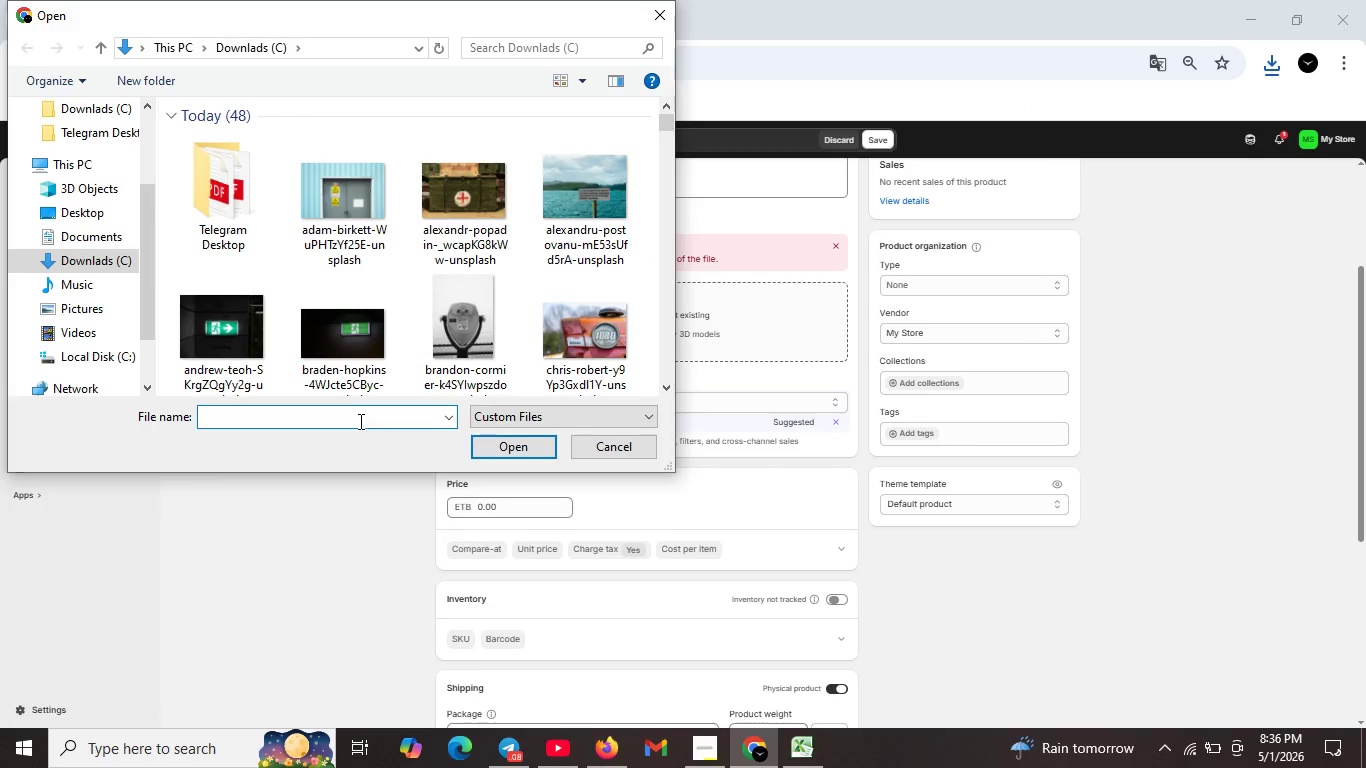 
type(donald)
 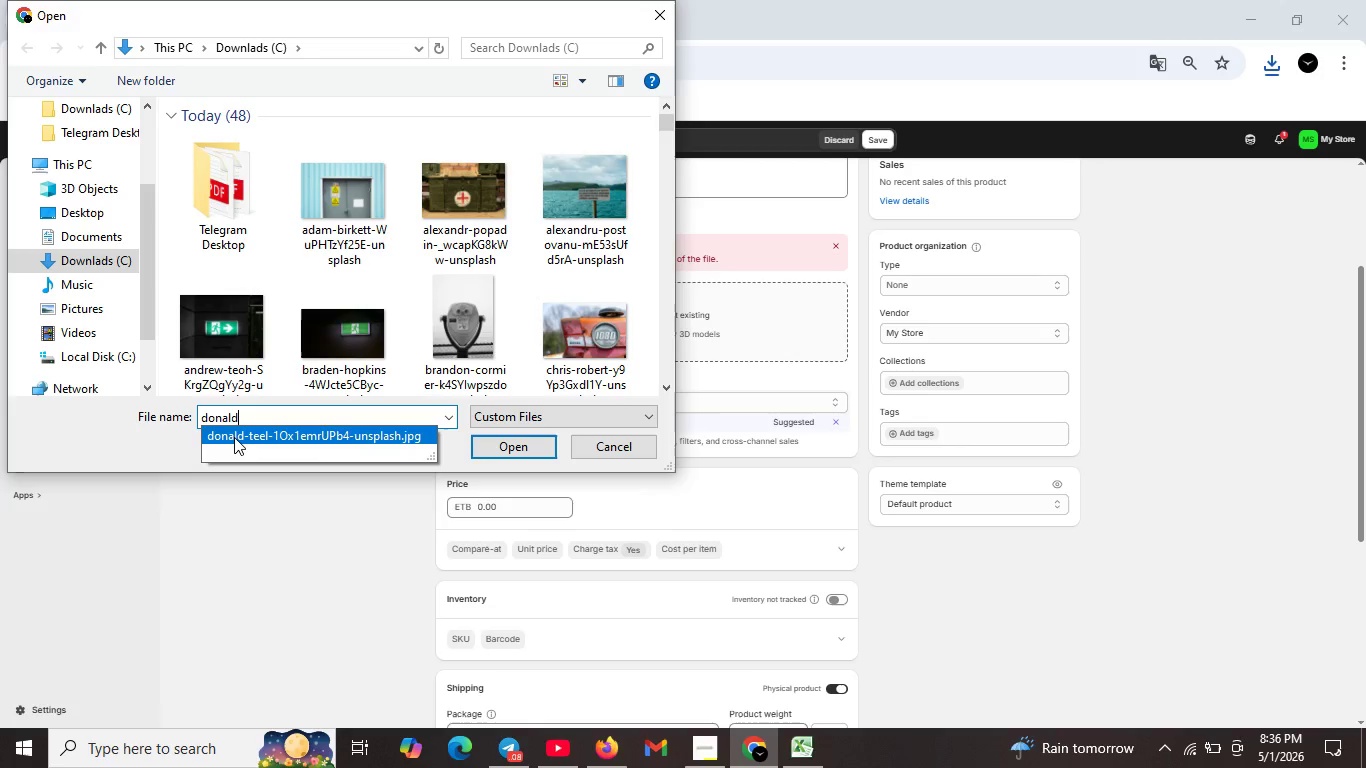 
left_click([234, 437])
 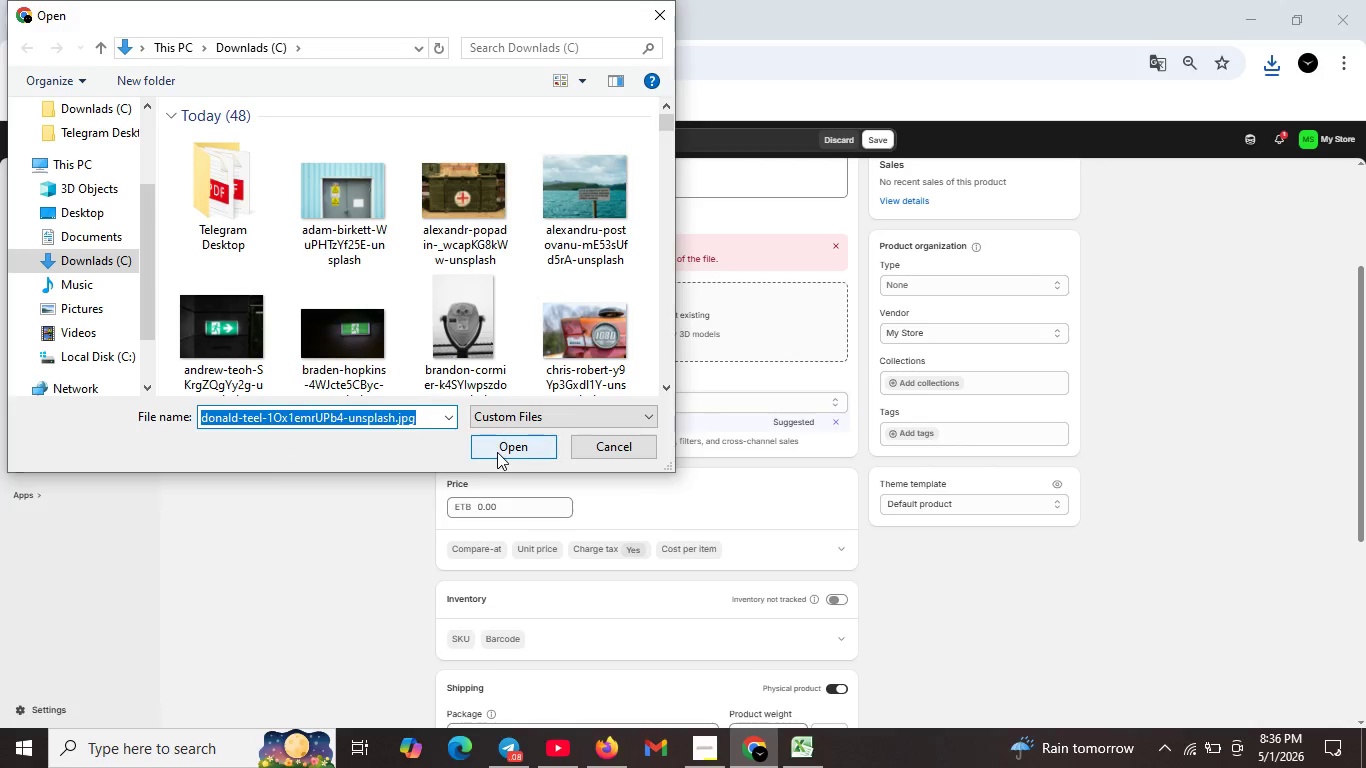 
left_click([497, 452])
 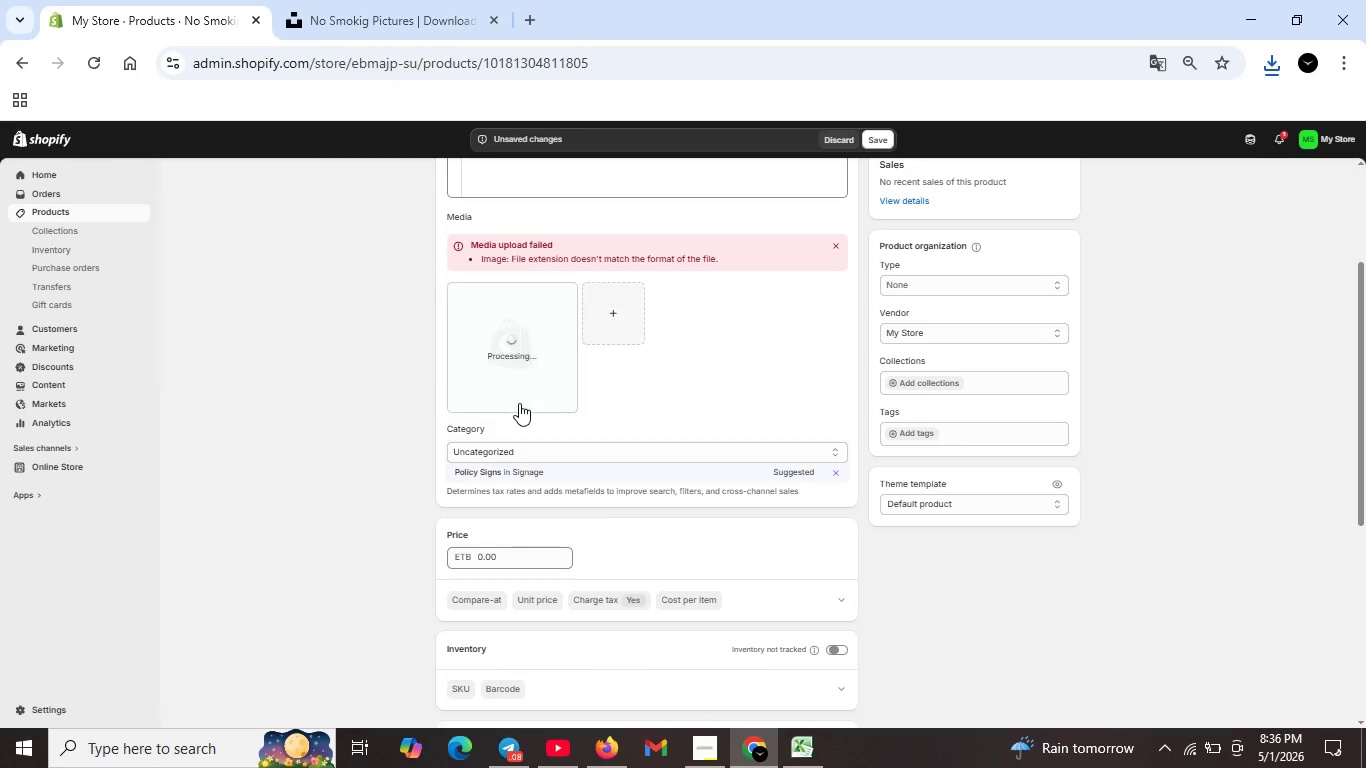 
wait(9.83)
 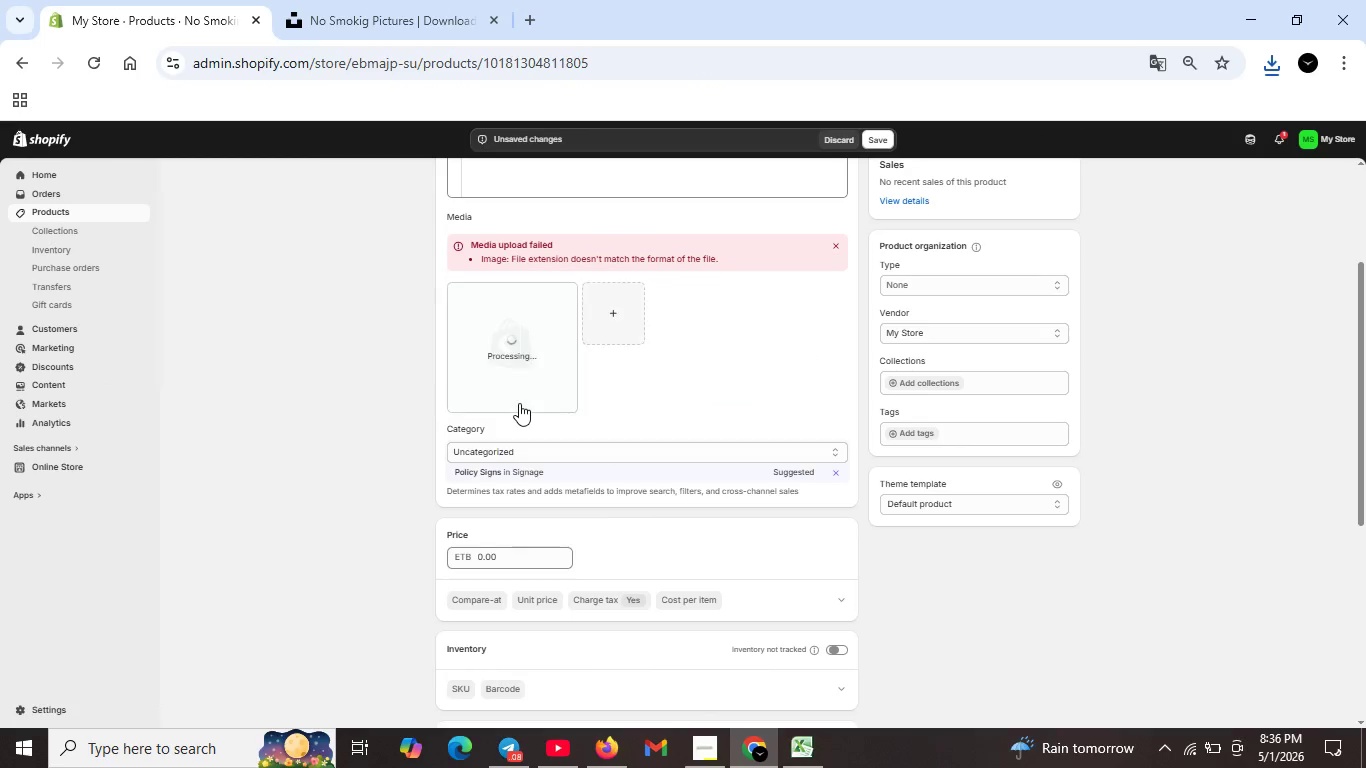 
left_click([693, 757])